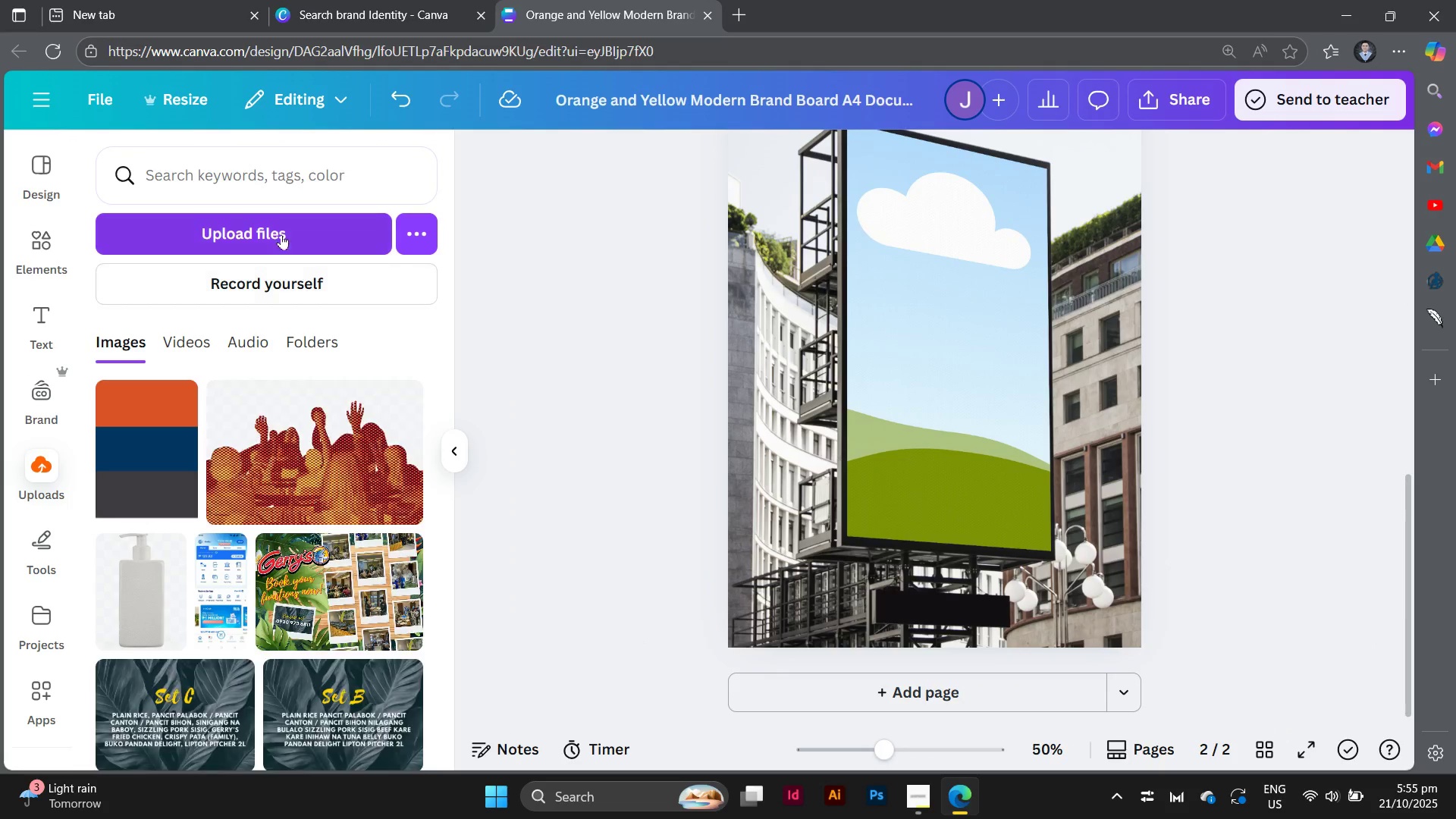 
left_click([281, 234])
 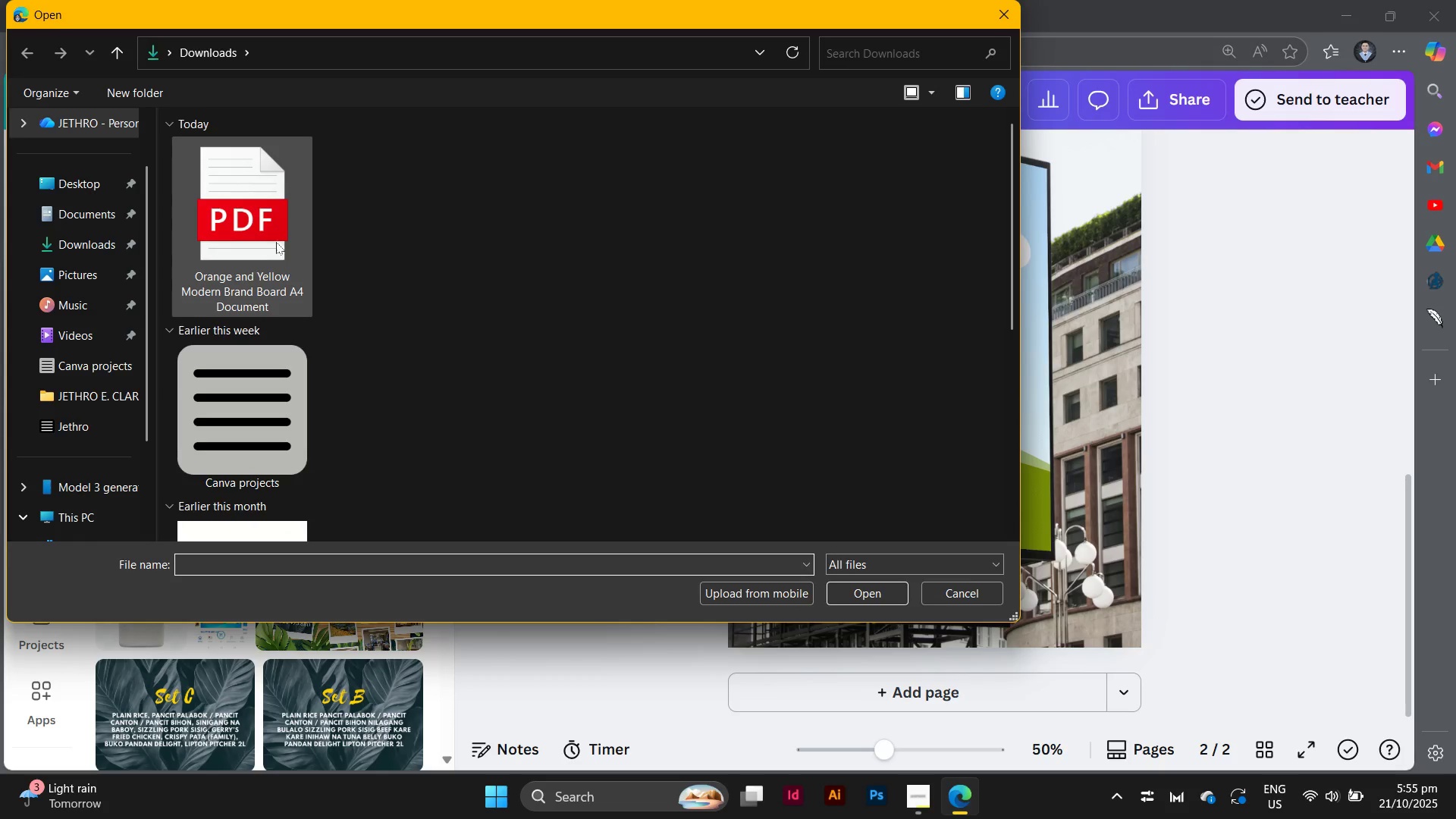 
left_click([275, 241])
 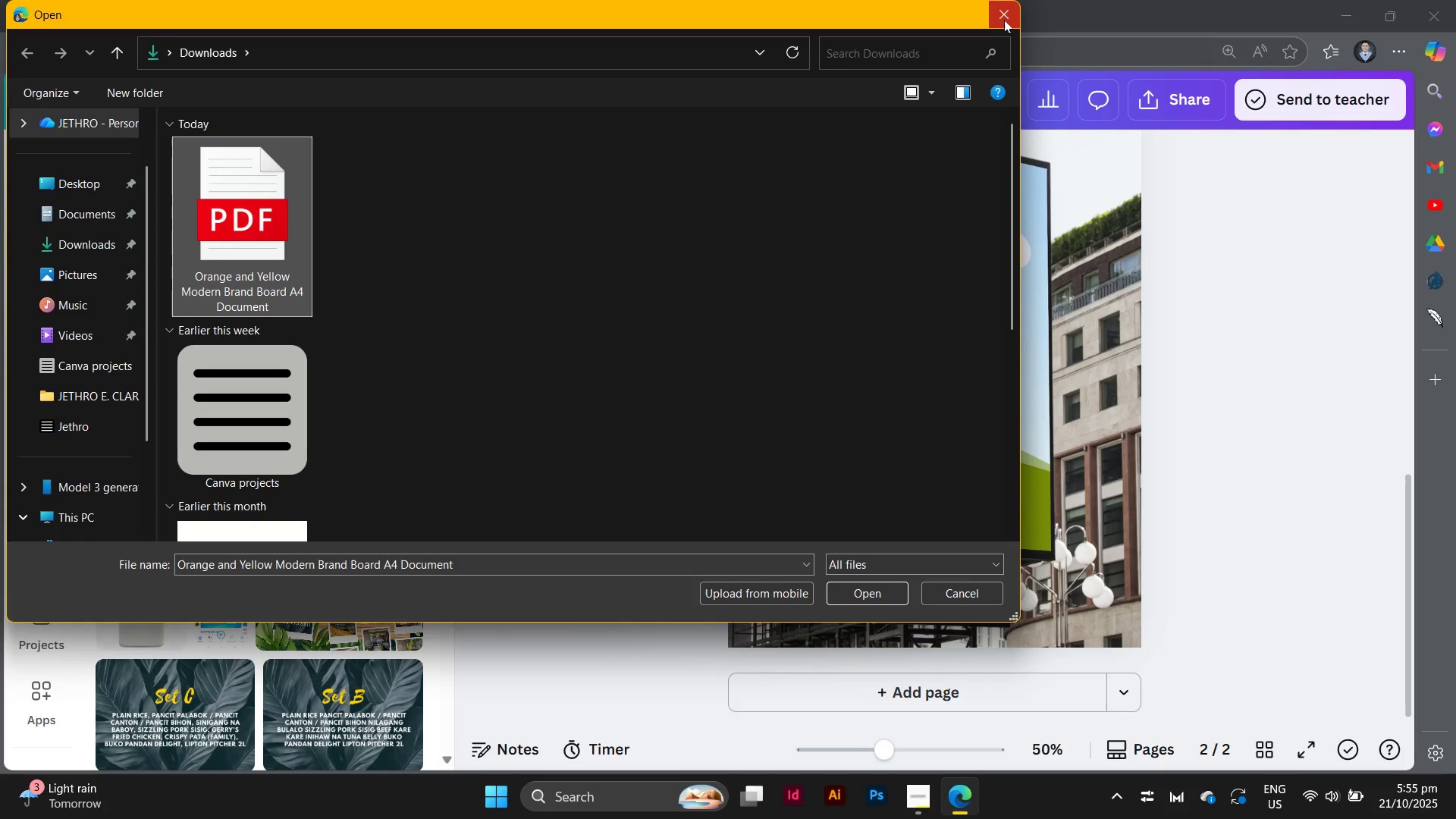 
left_click([1004, 20])
 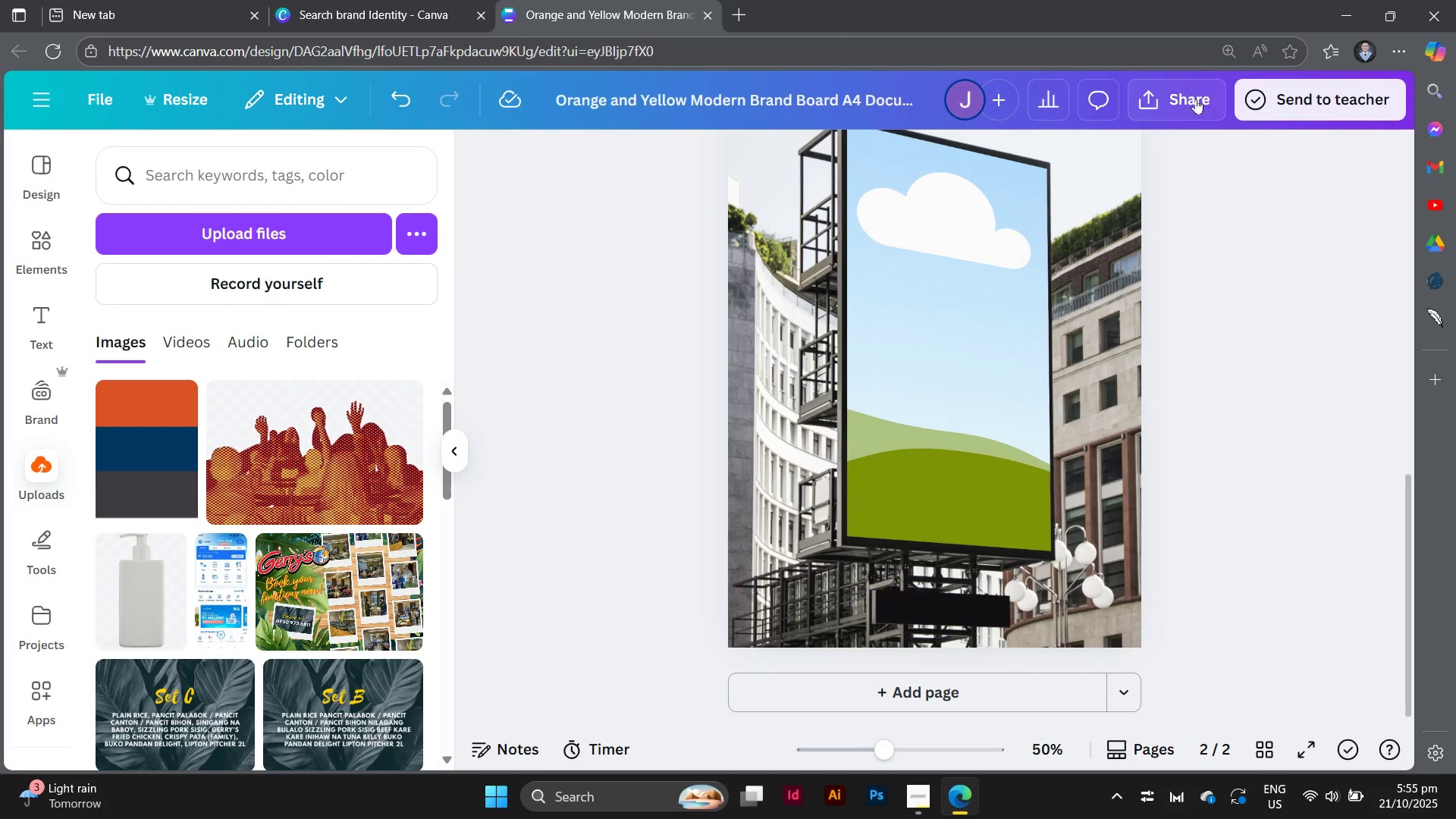 
left_click([1196, 99])
 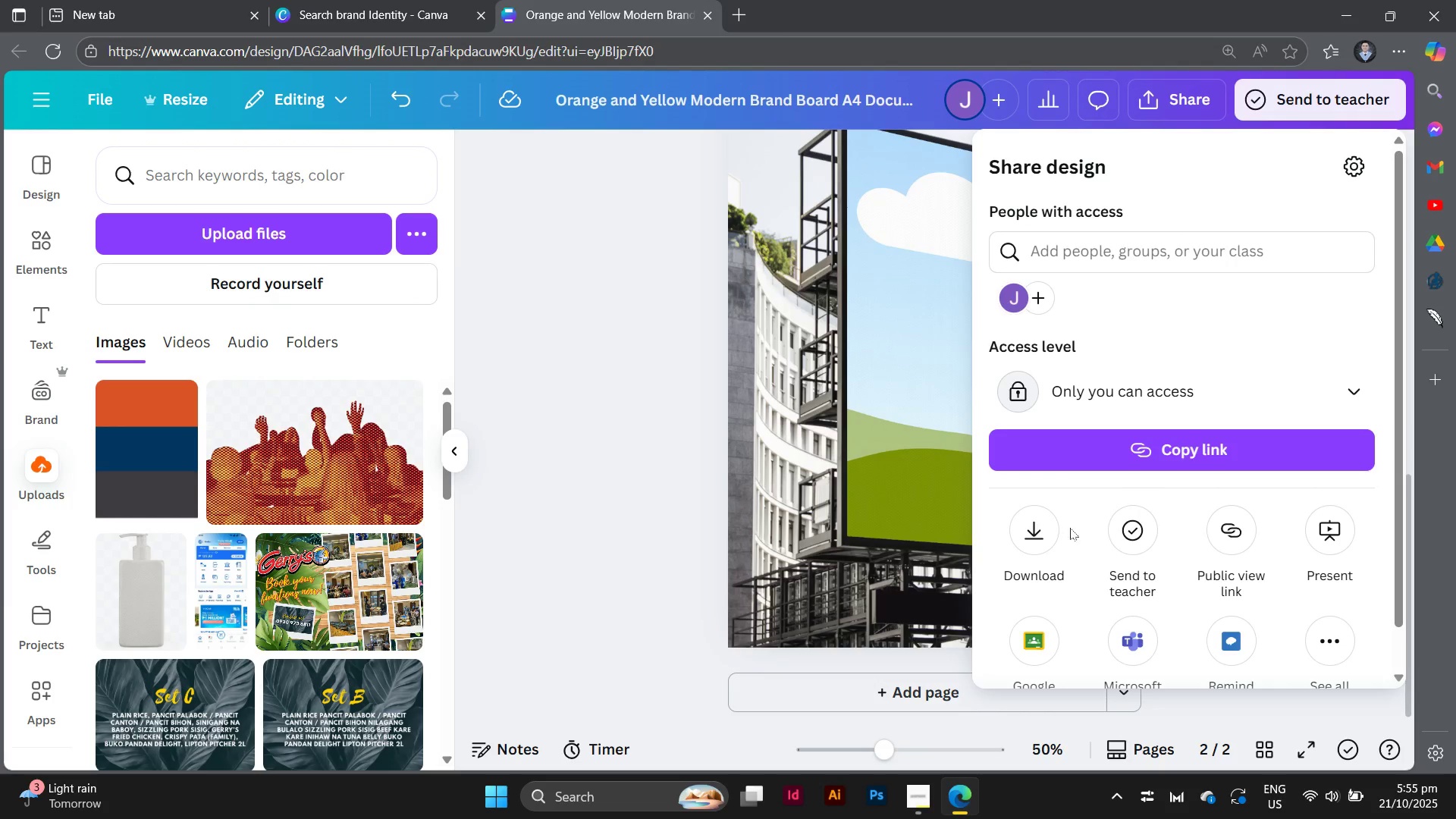 
left_click([1030, 540])
 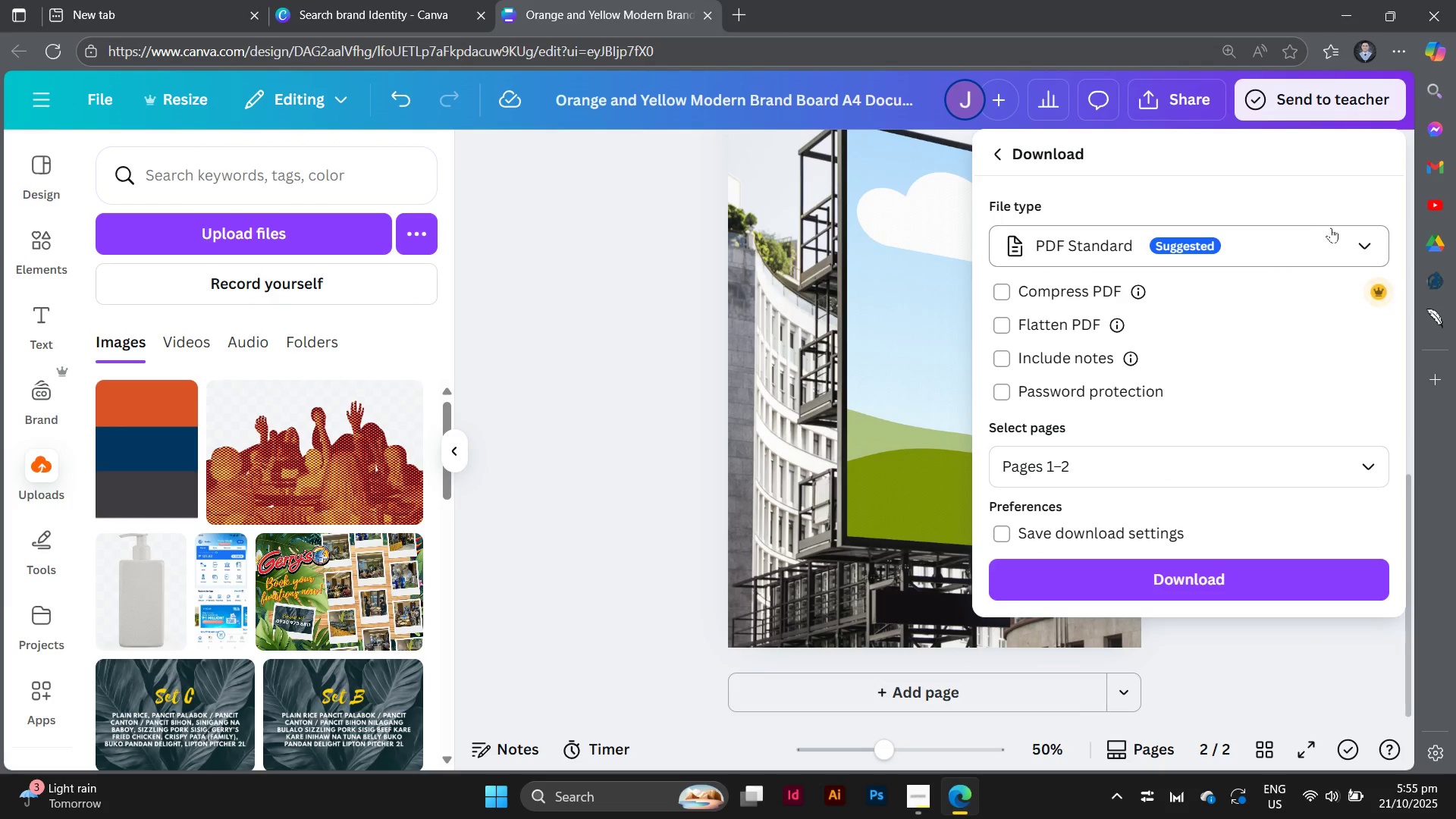 
left_click([1332, 228])
 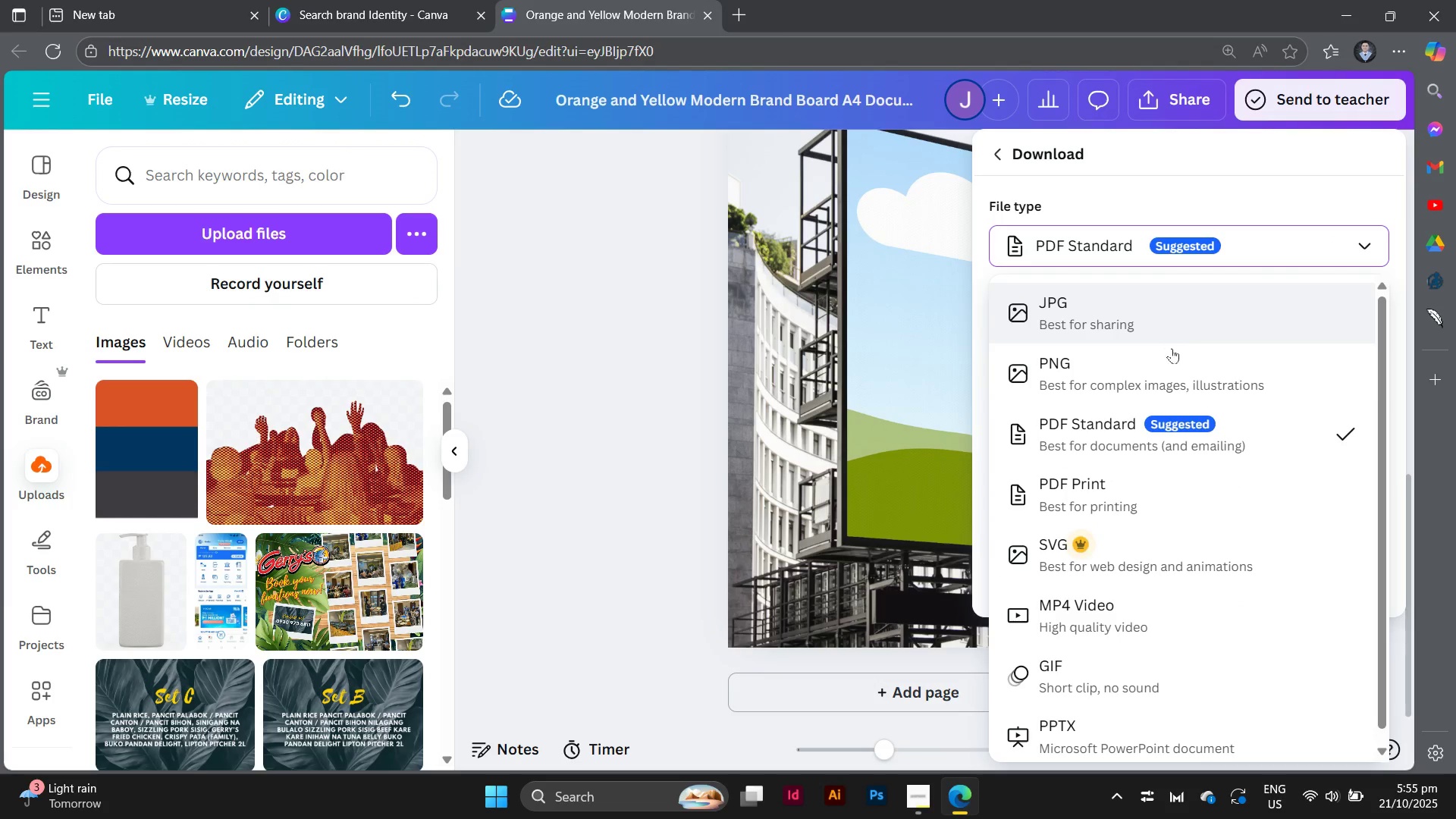 
left_click([1169, 360])
 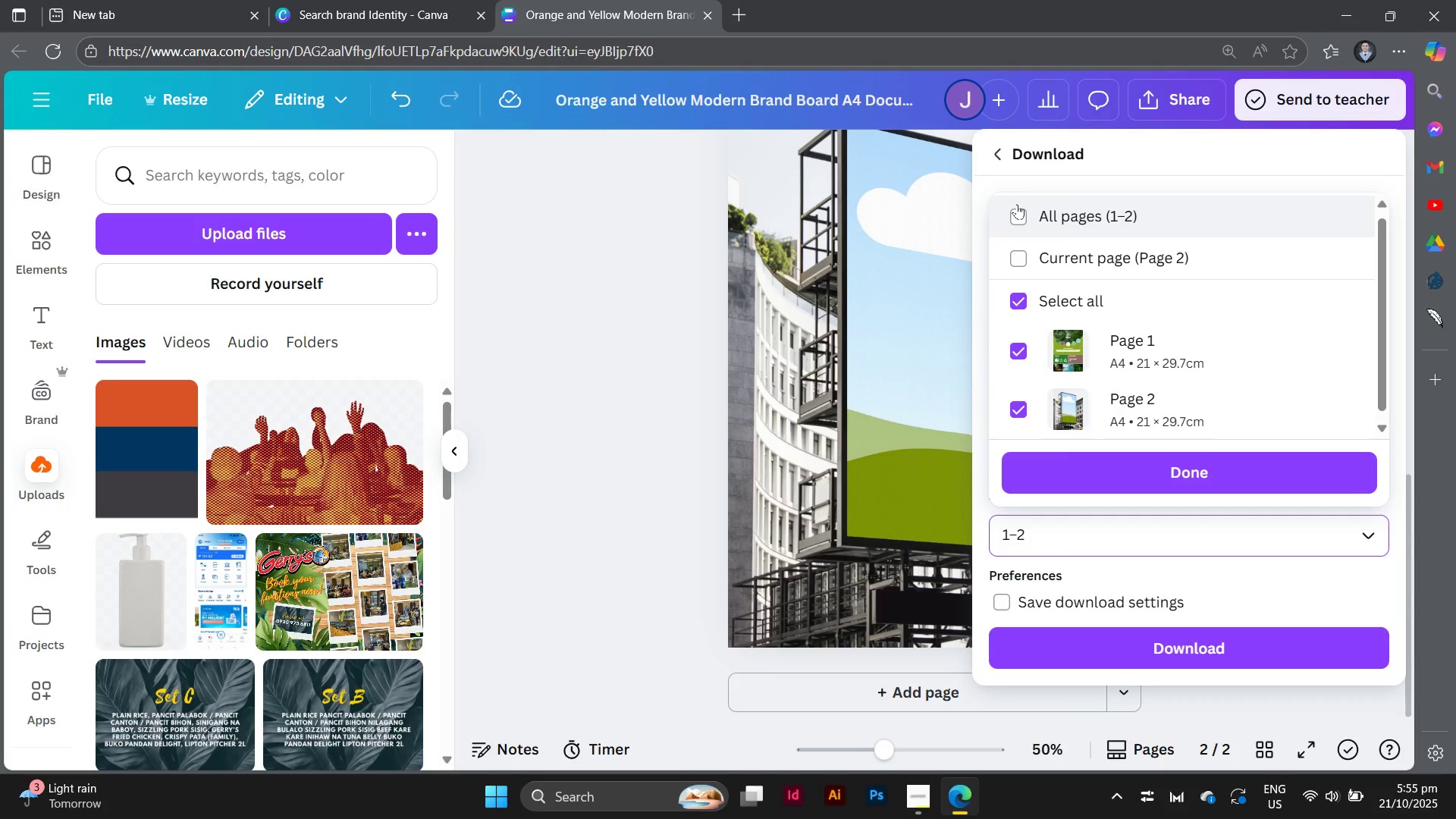 
left_click([1025, 293])
 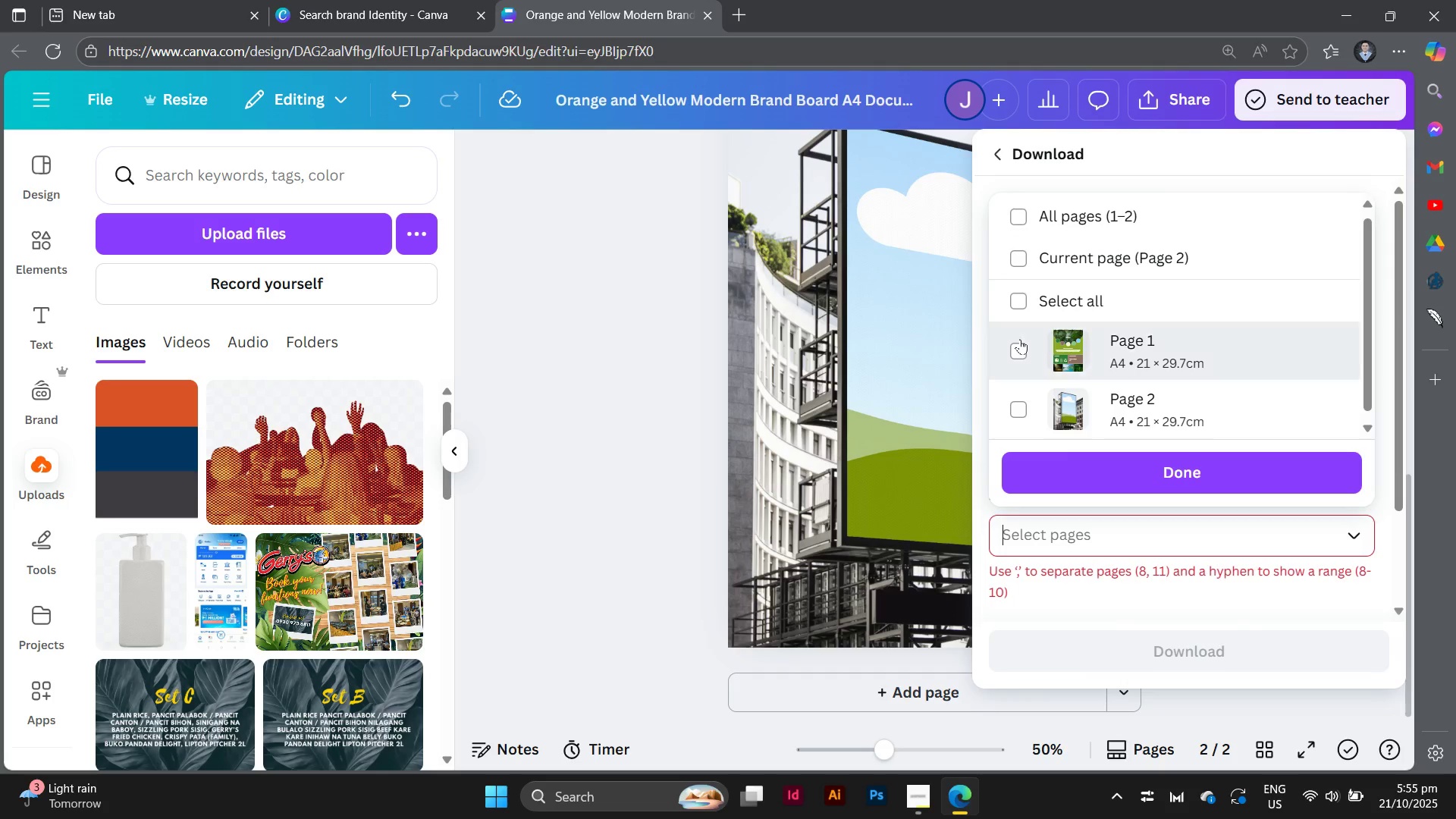 
left_click([1020, 339])
 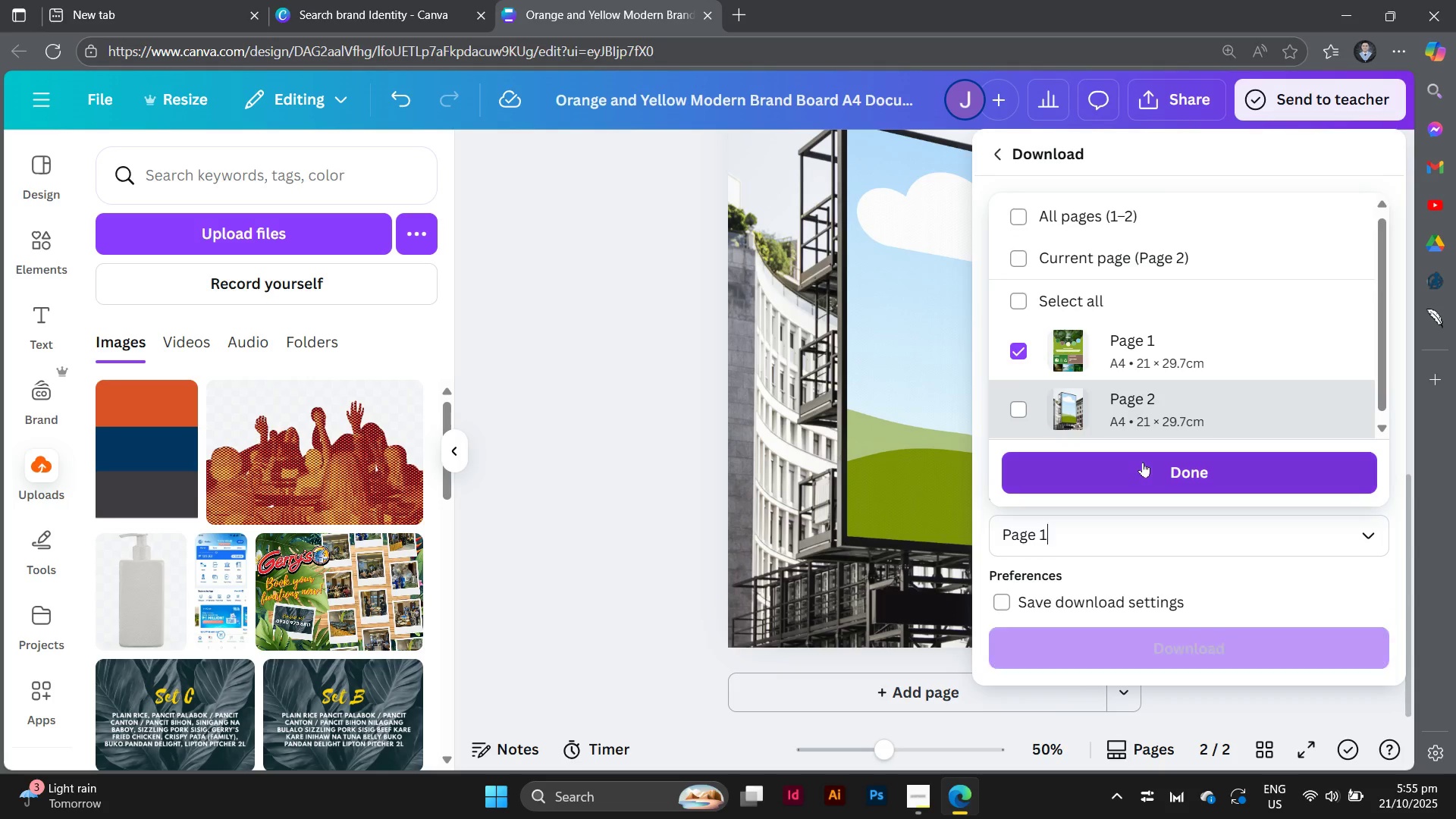 
left_click([1143, 462])
 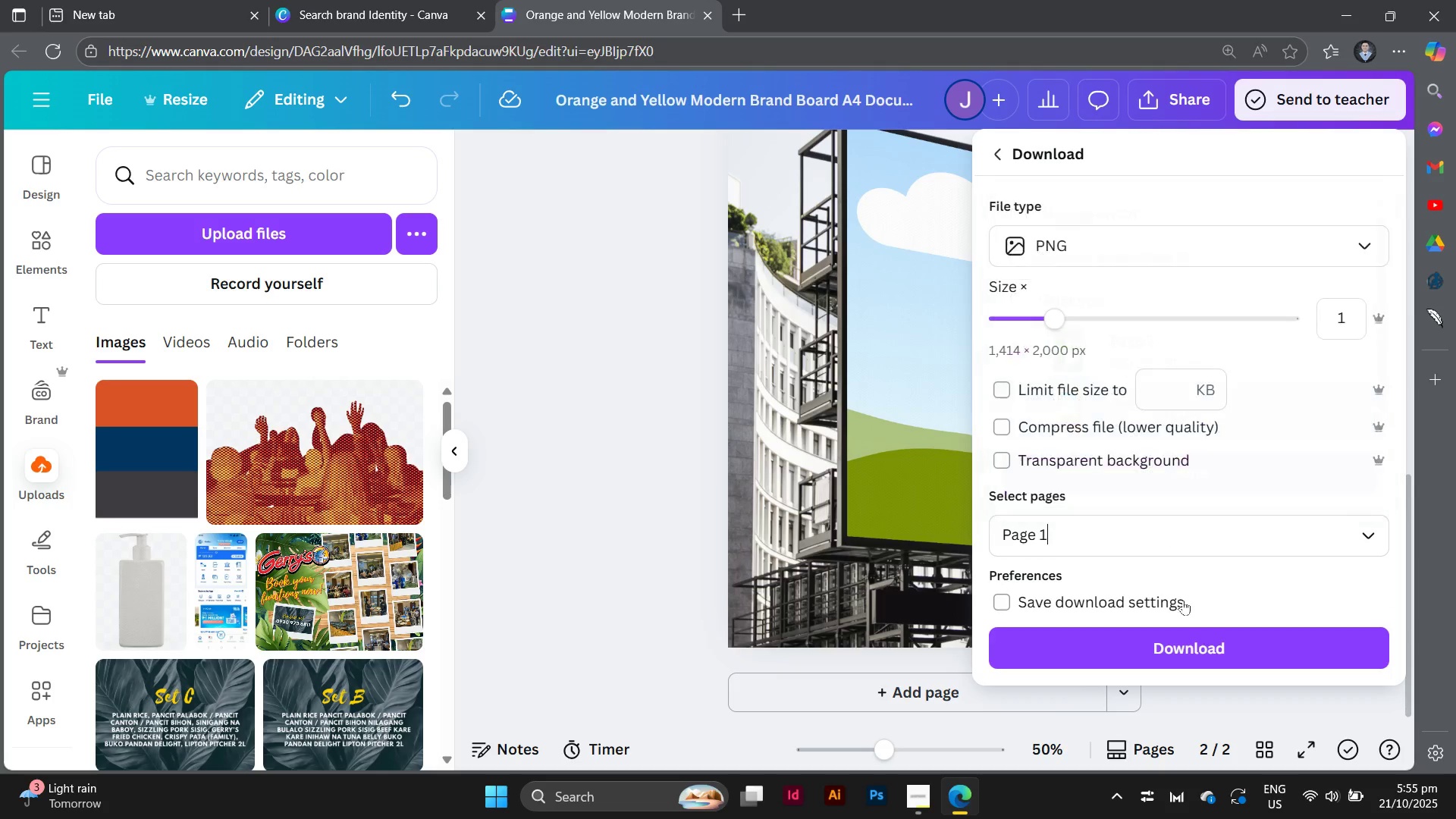 
mouse_move([1208, 628])
 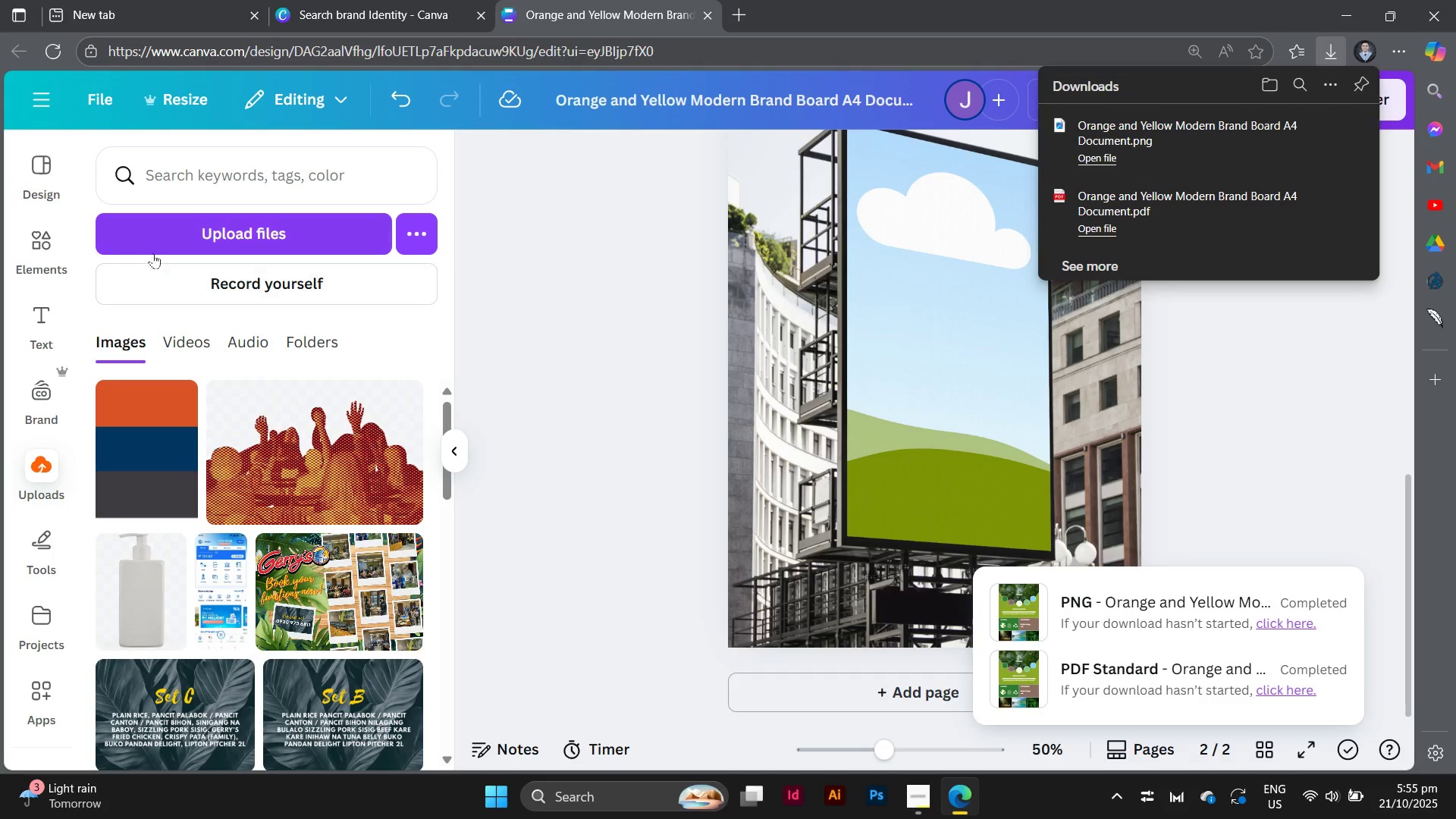 
left_click([186, 249])
 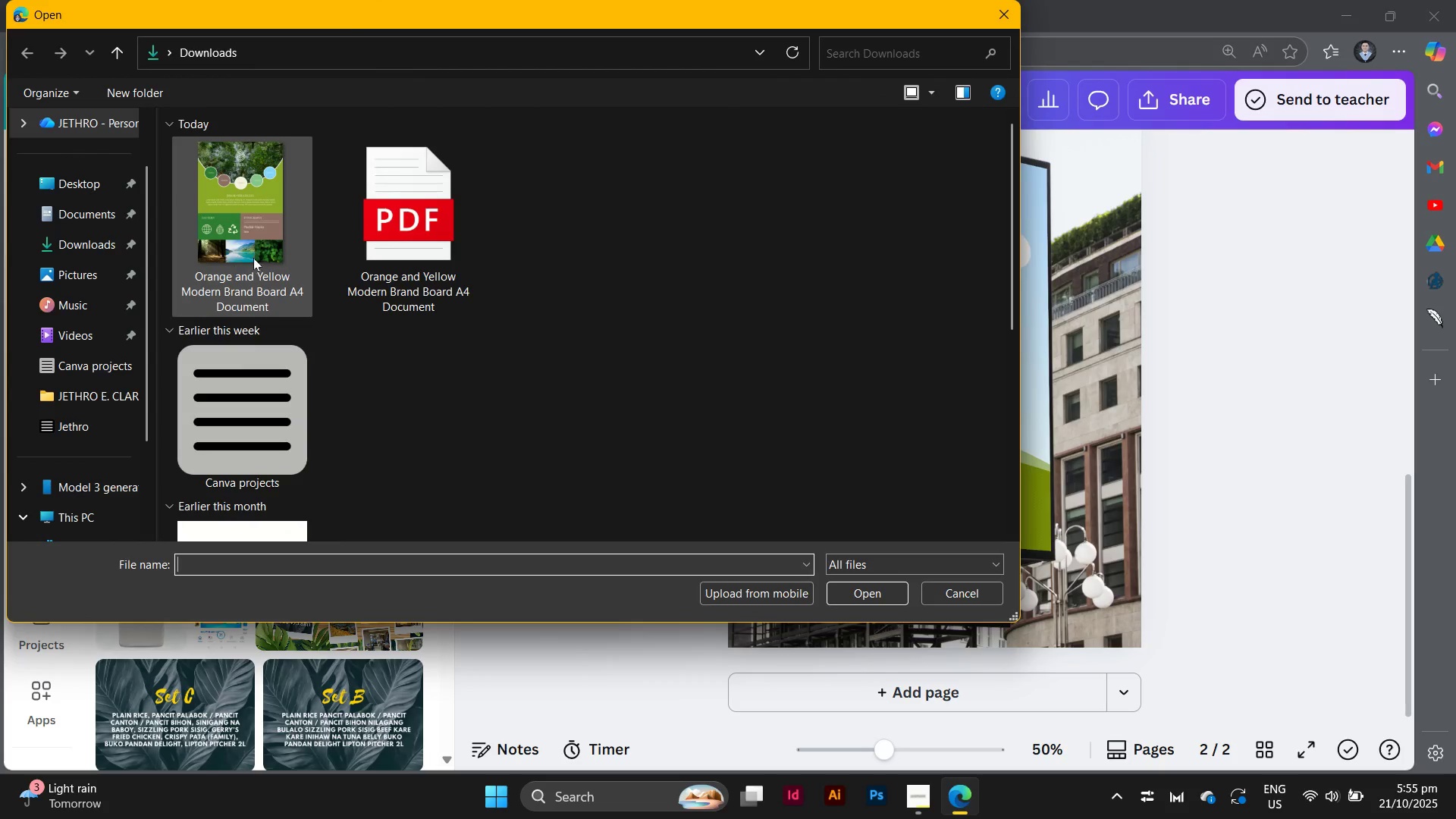 
left_click([255, 251])
 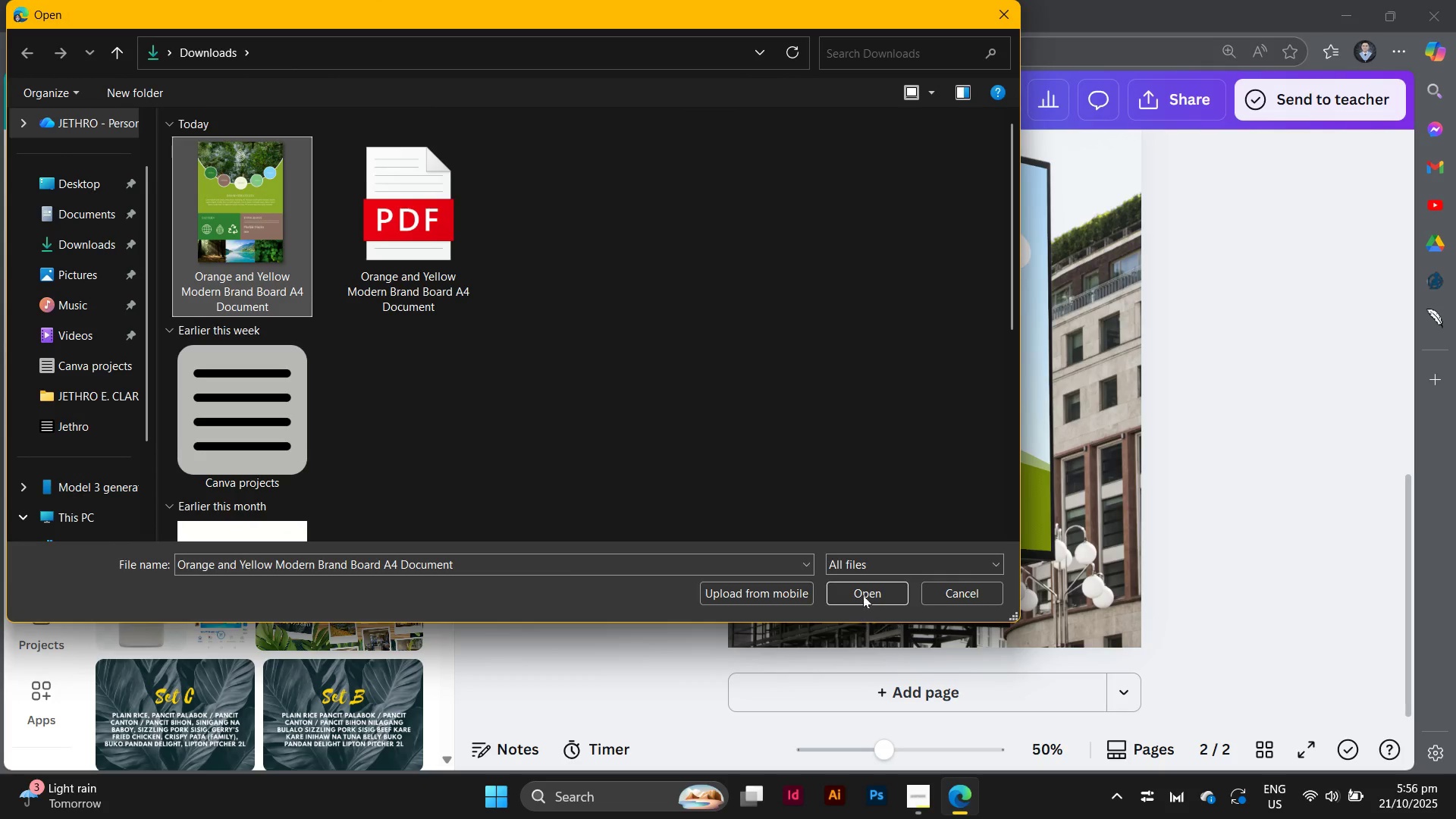 
left_click([863, 595])
 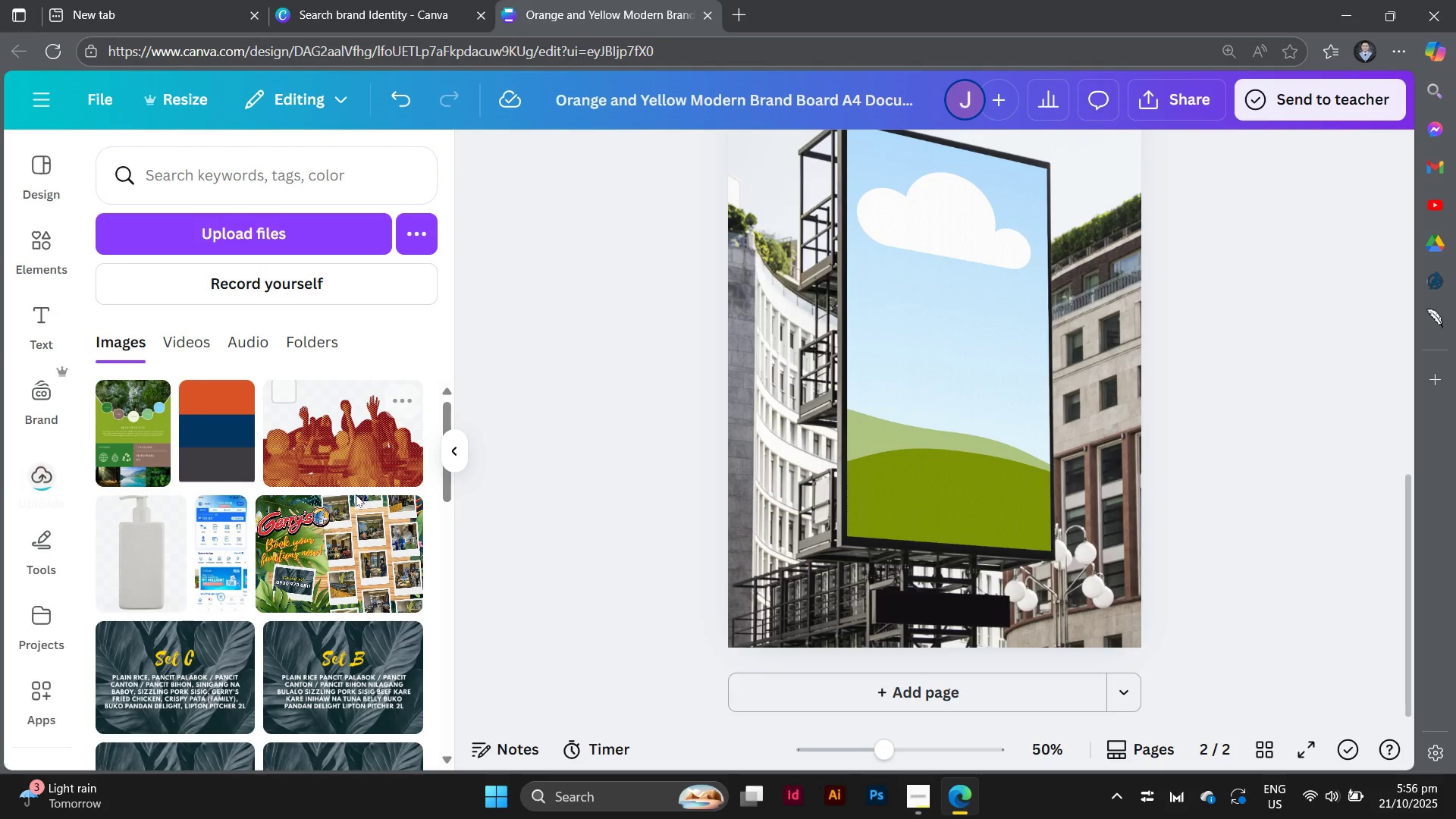 
scroll: coordinate [354, 497], scroll_direction: up, amount: 5.0